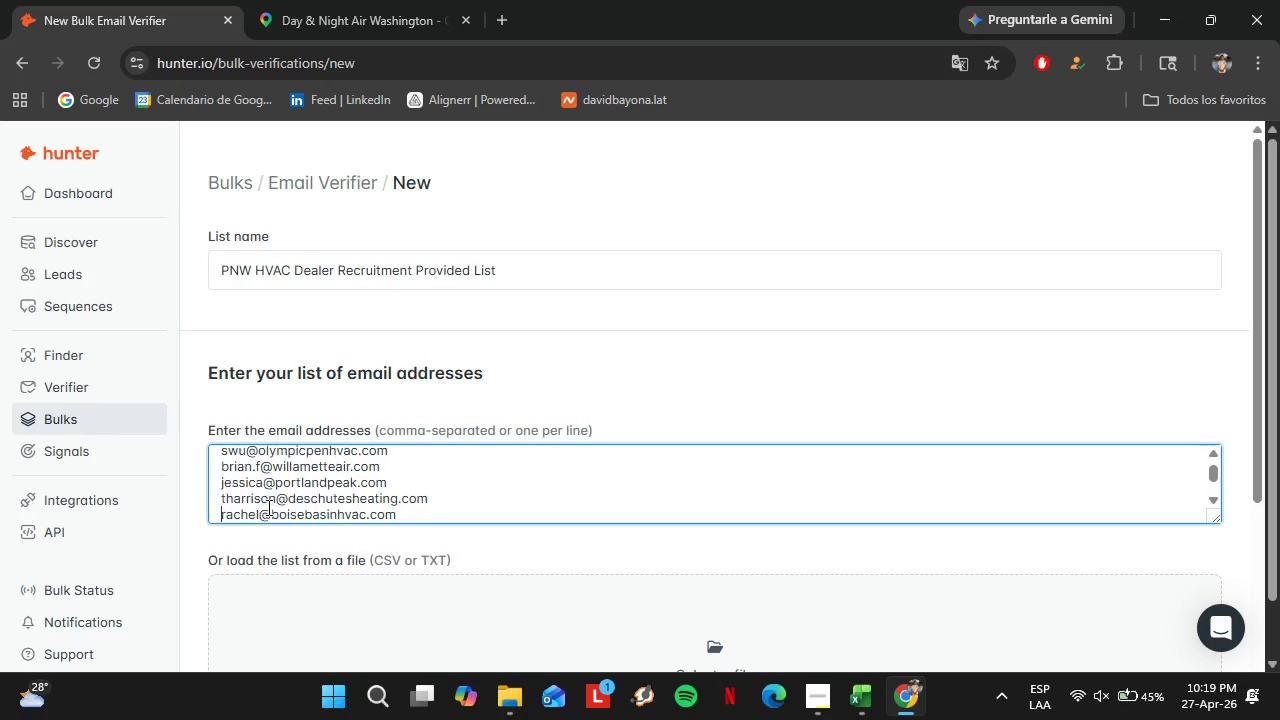 
key(ArrowDown)
 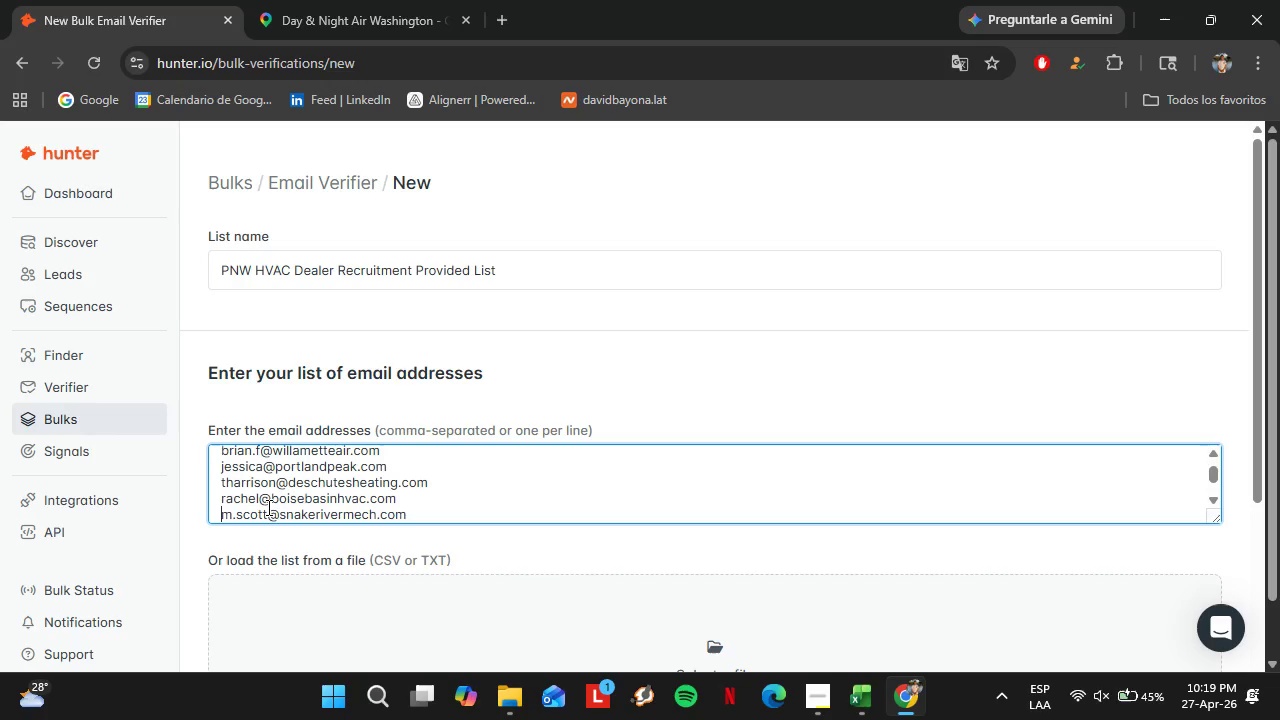 
key(ArrowDown)
 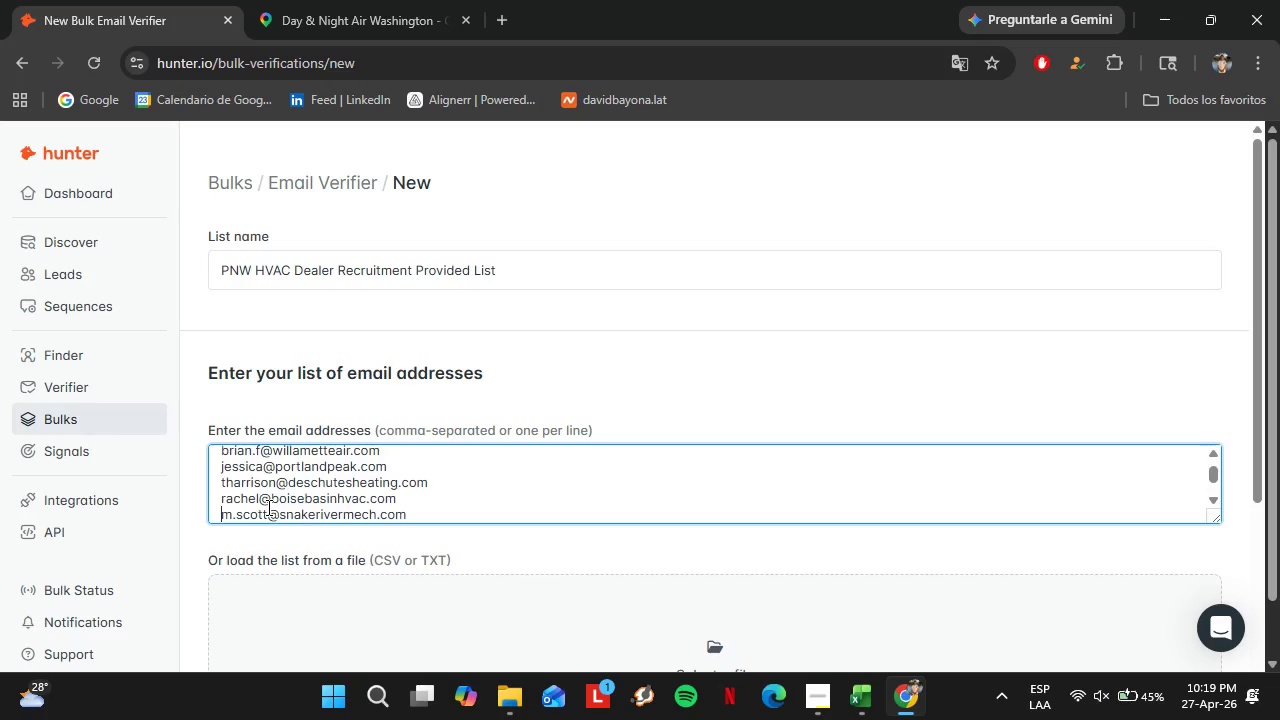 
key(ArrowDown)
 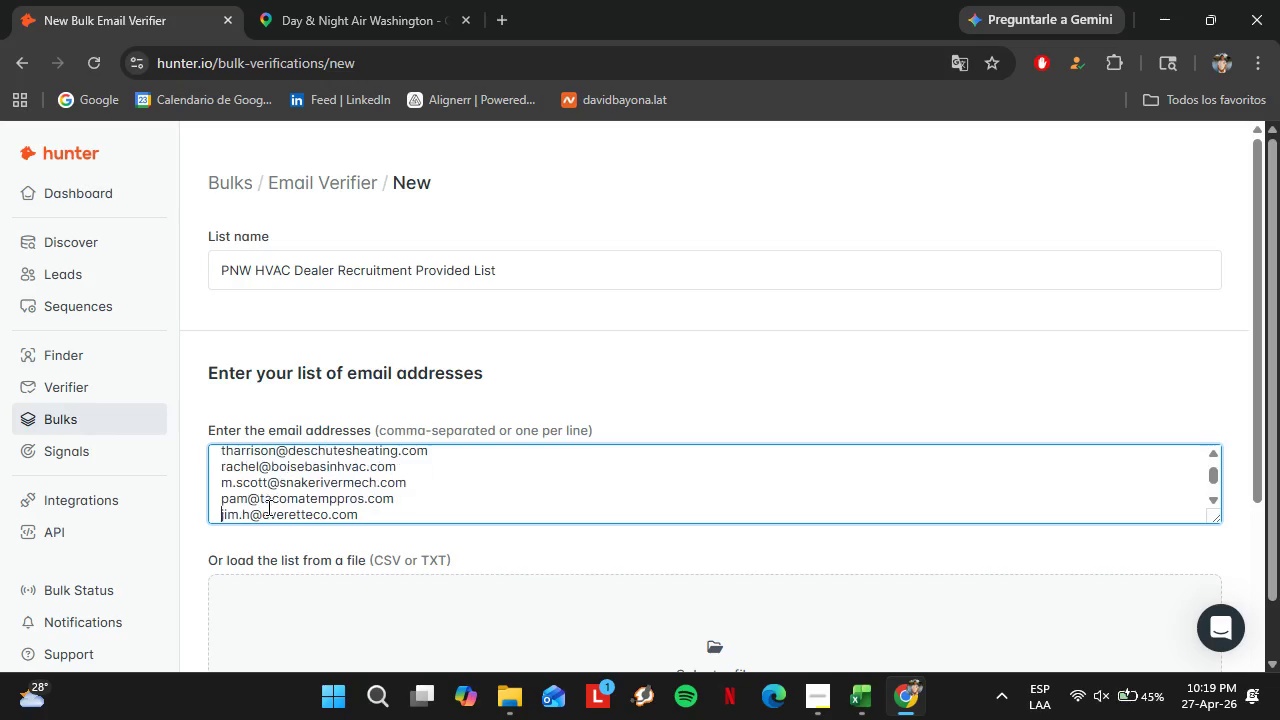 
key(ArrowDown)
 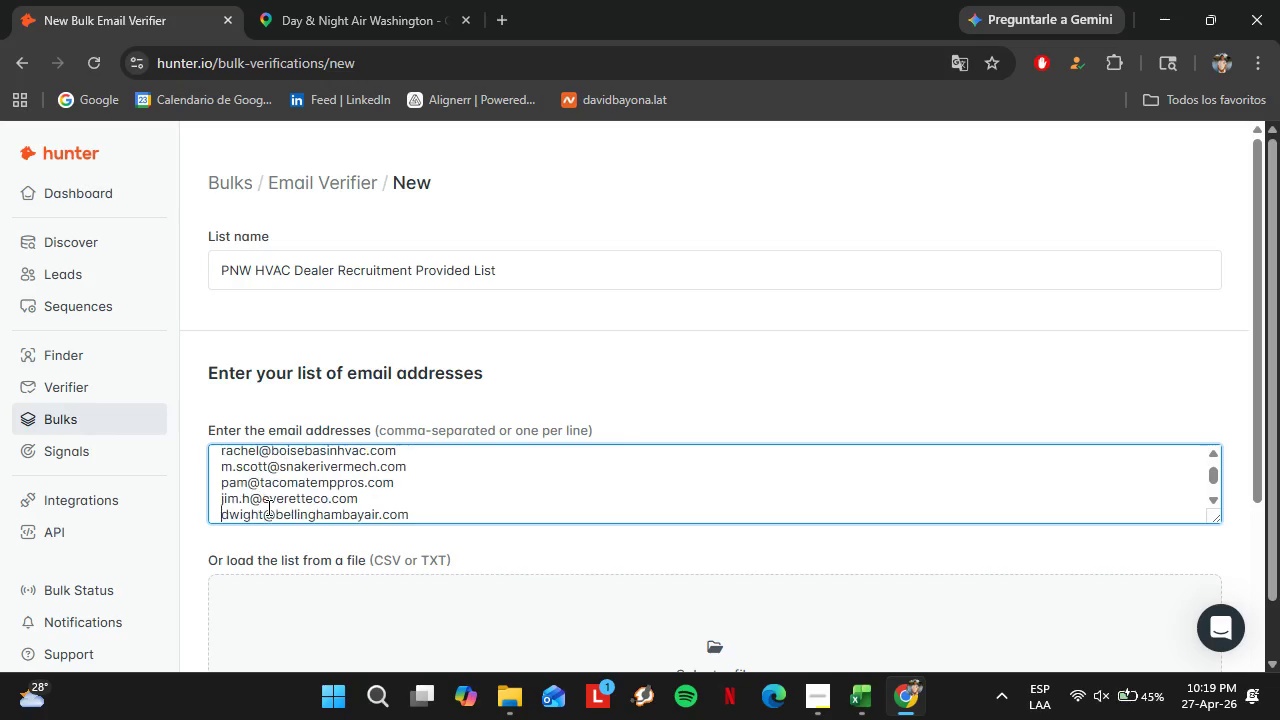 
key(ArrowDown)
 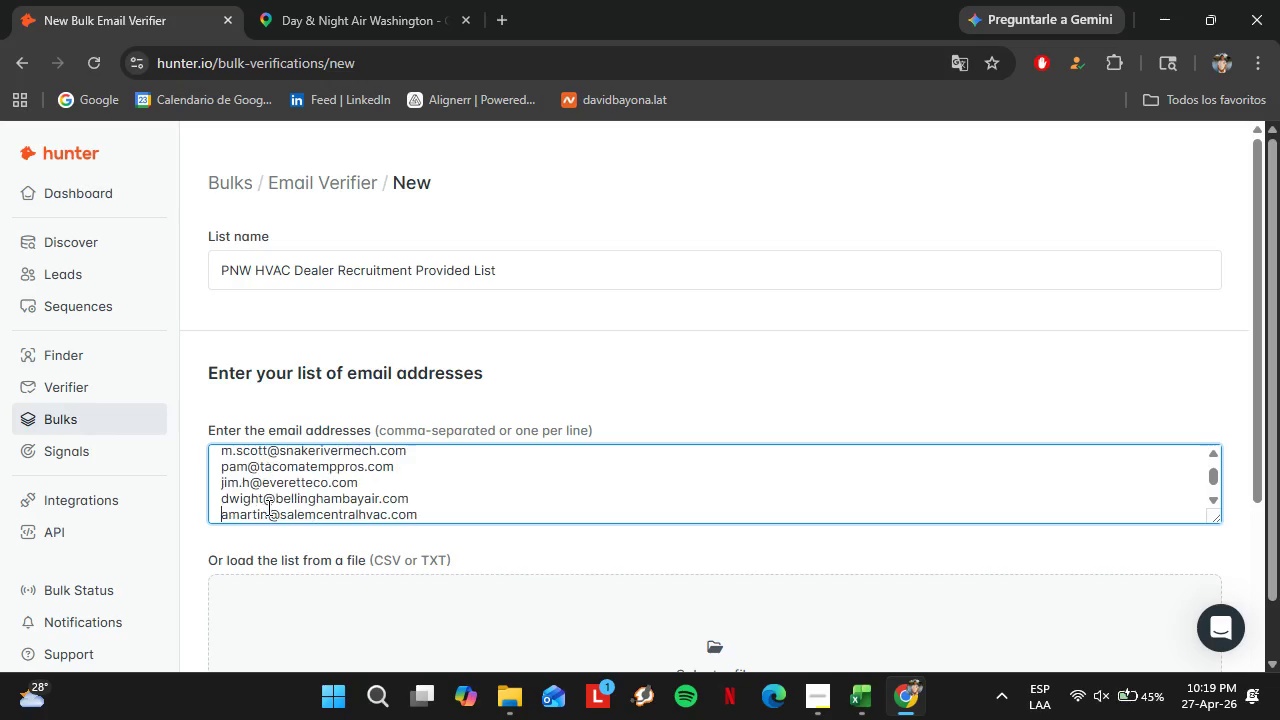 
key(ArrowDown)